 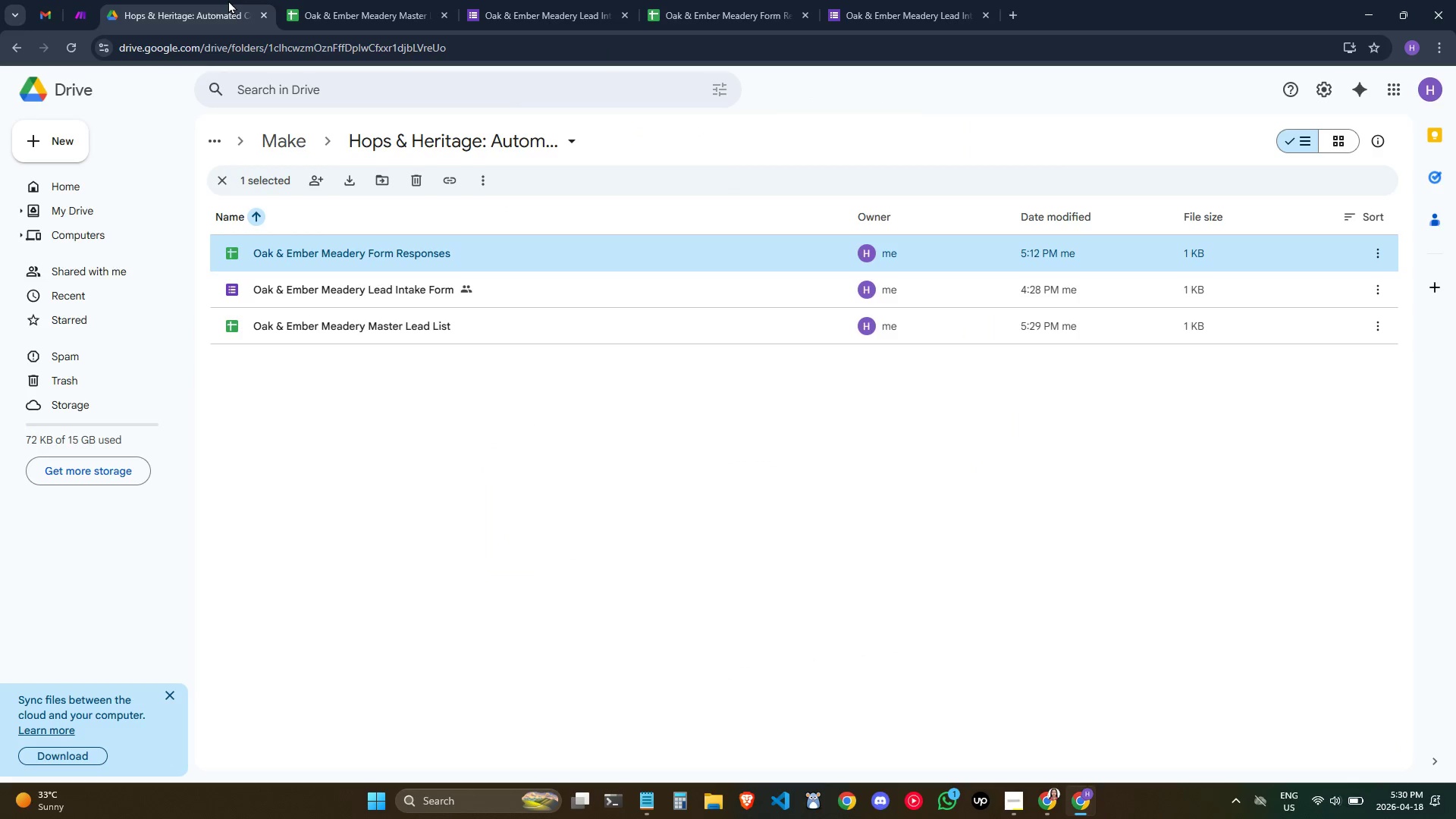 
left_click([329, 0])
 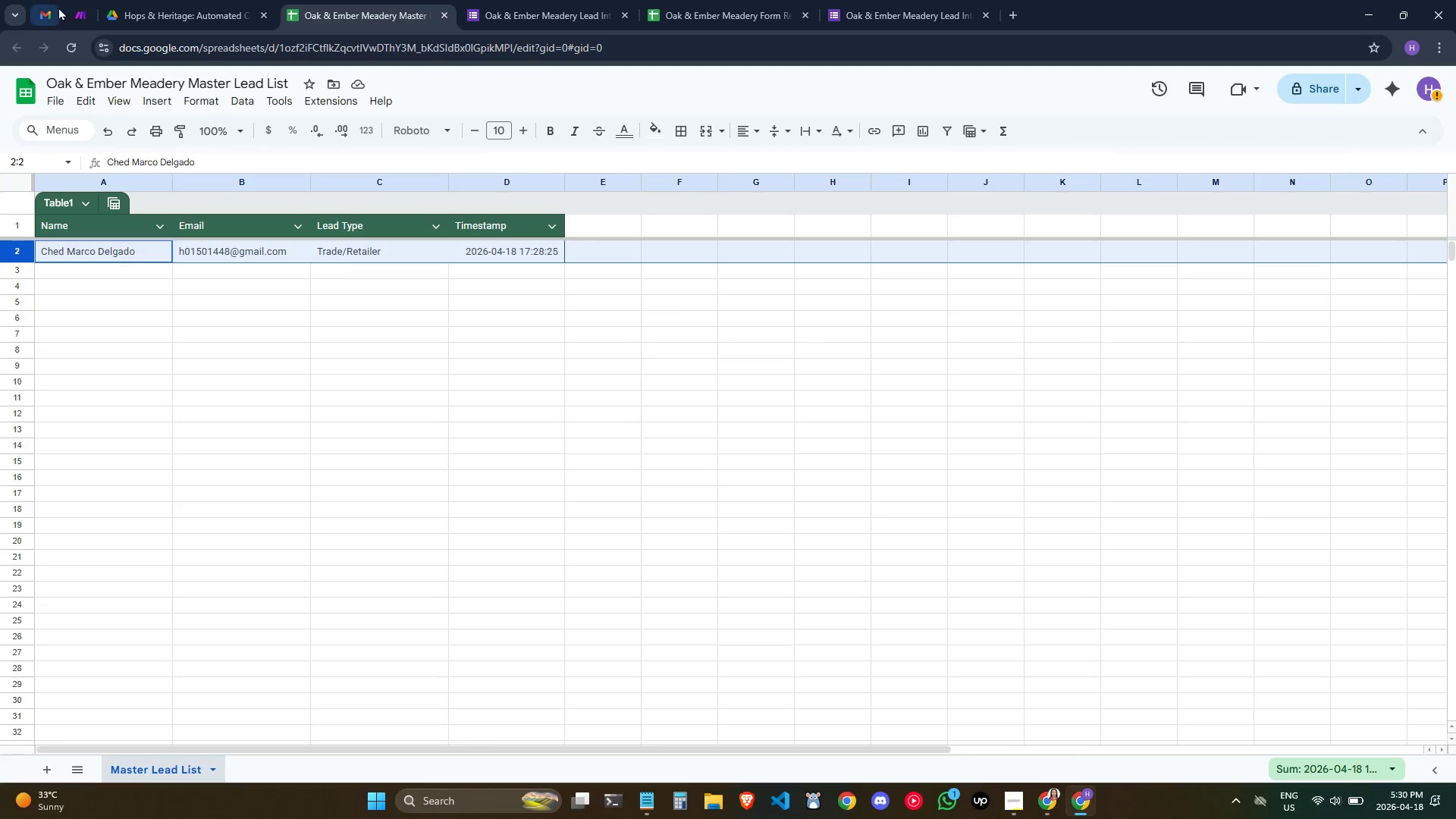 
left_click([72, 8])
 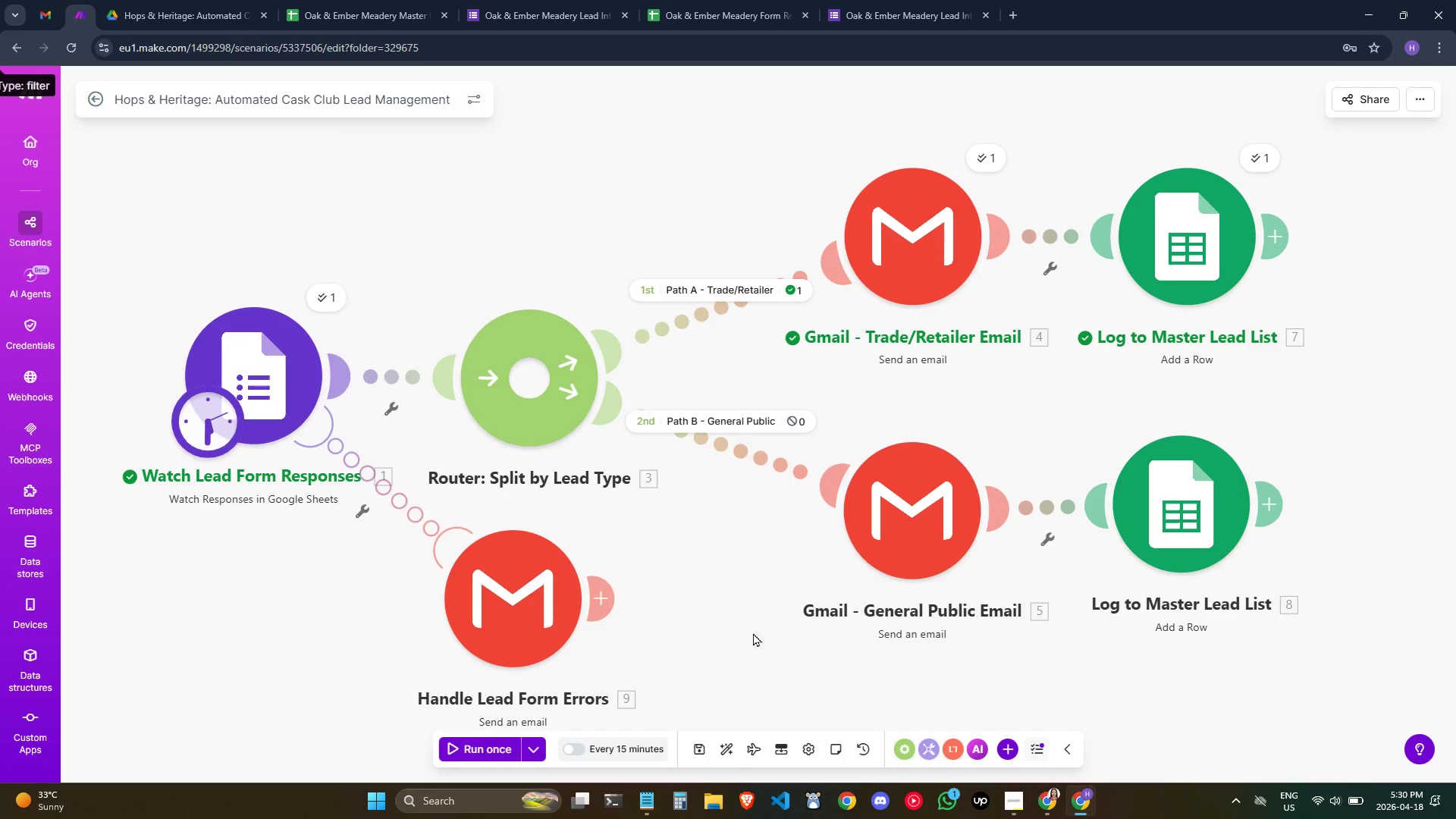 
left_click([1040, 748])
 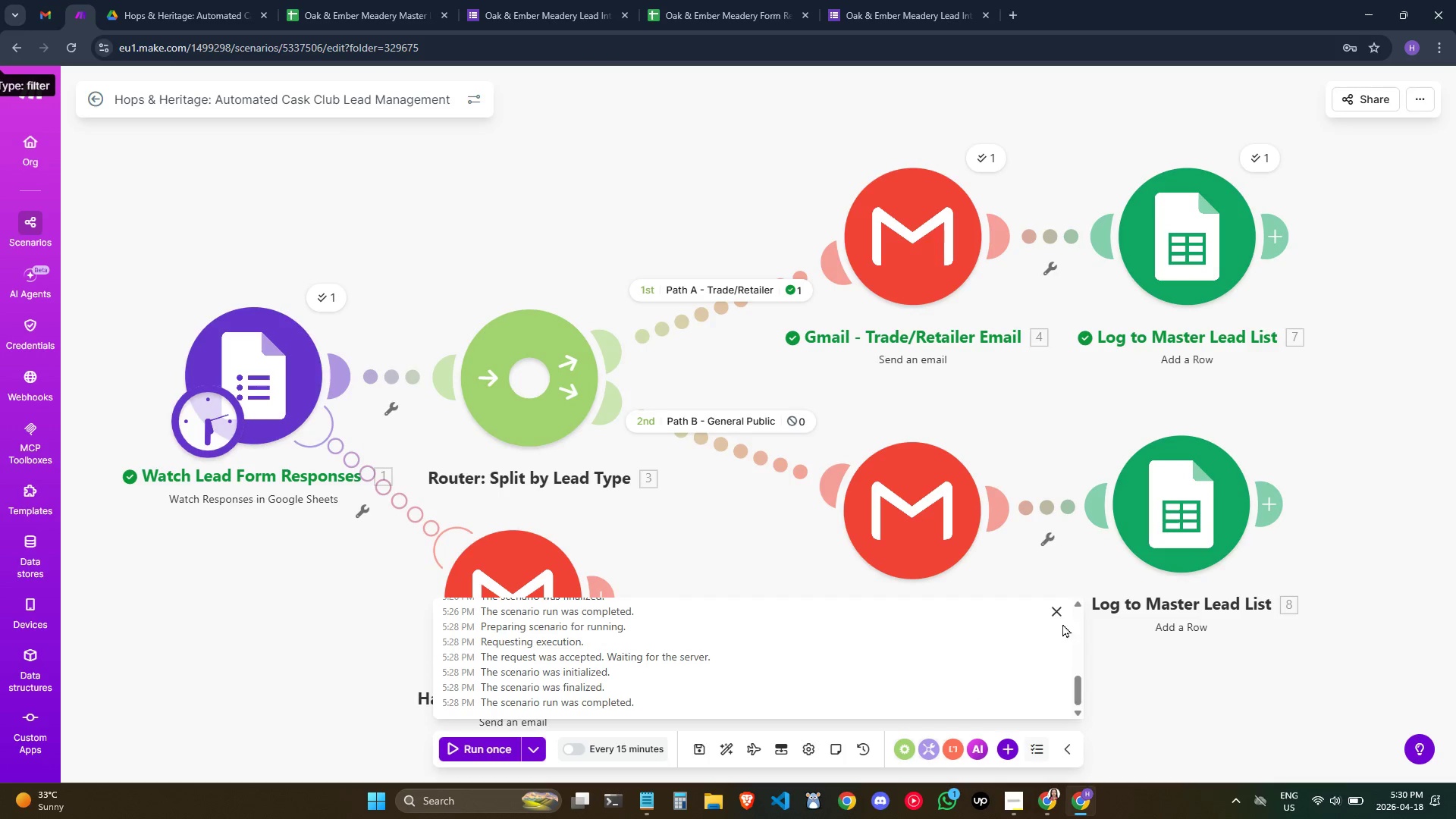 
scroll: coordinate [1148, 646], scroll_direction: down, amount: 2.0
 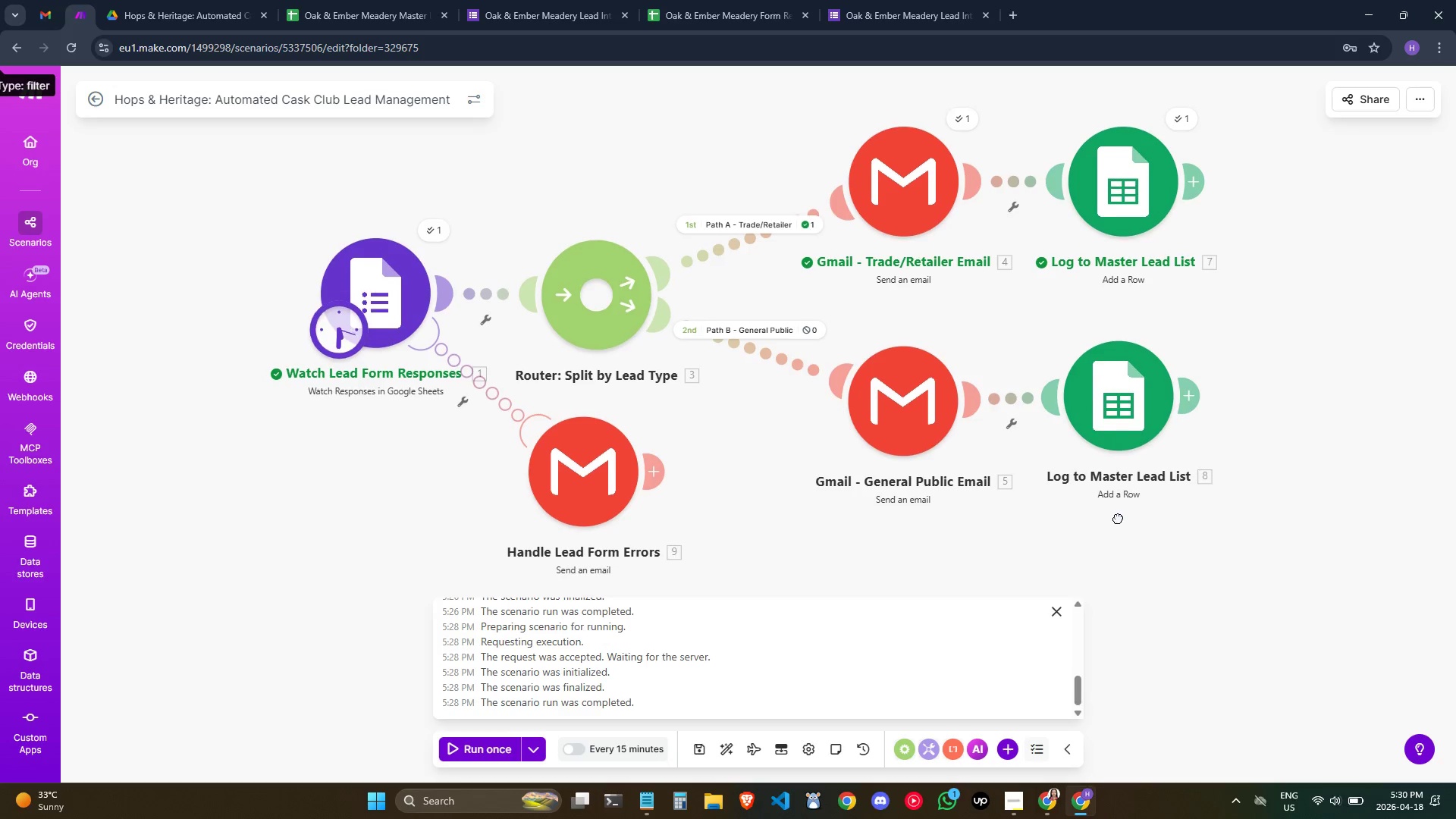 
wait(5.82)
 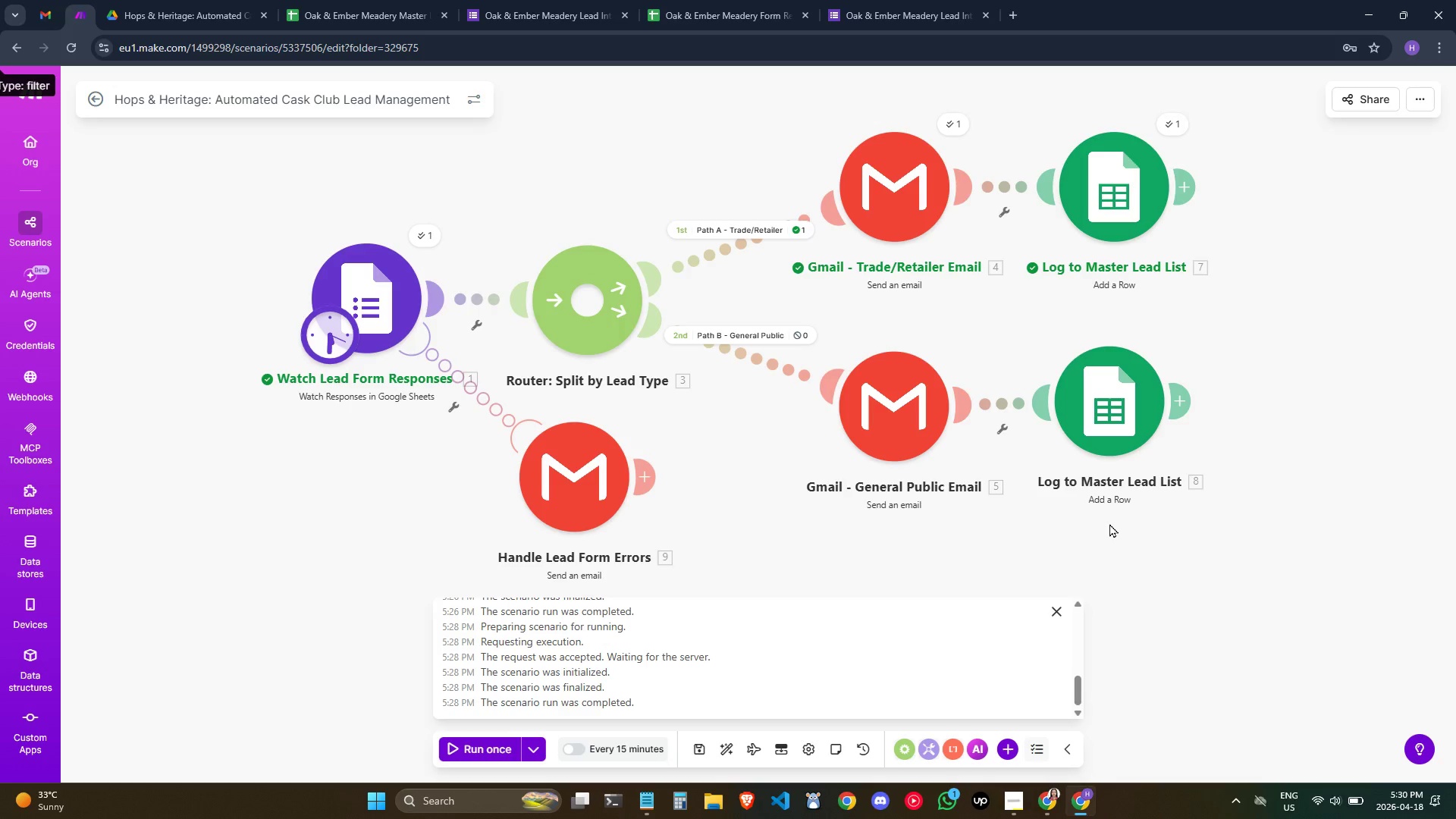 
key(Meta+Shift+S)
 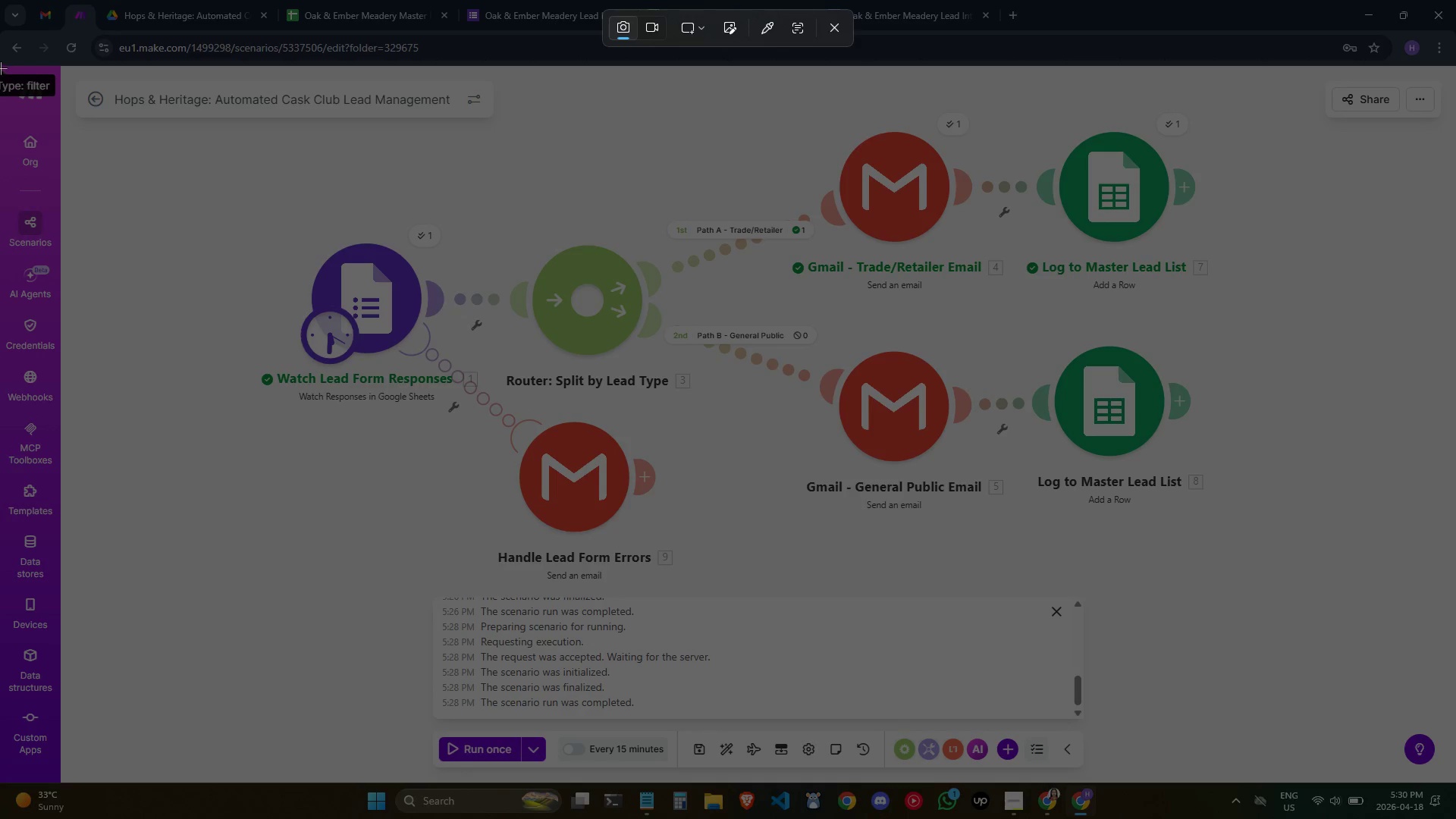 
left_click_drag(start_coordinate=[0, 64], to_coordinate=[1455, 780])
 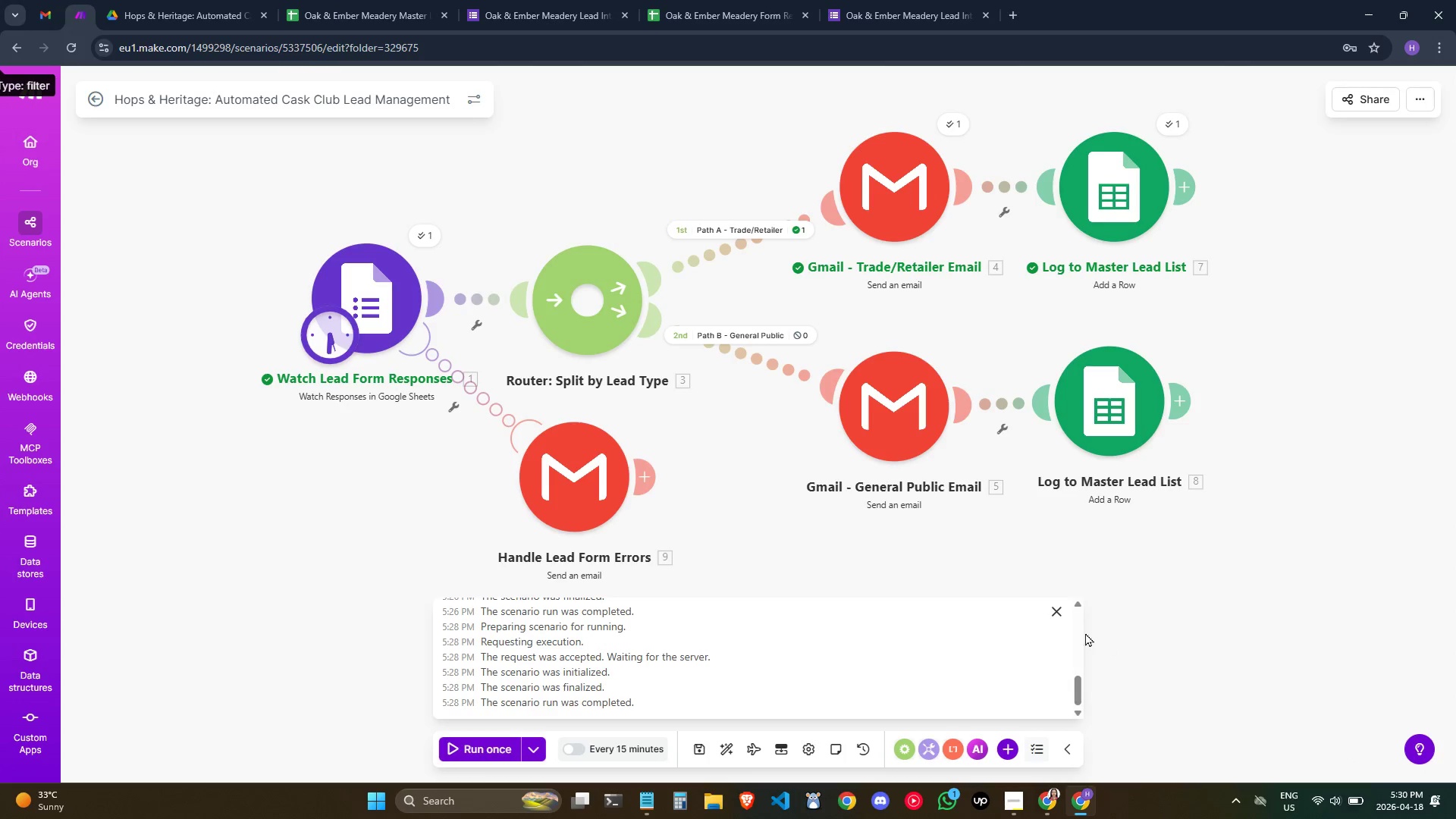 
scroll: coordinate [1004, 672], scroll_direction: down, amount: 1.0
 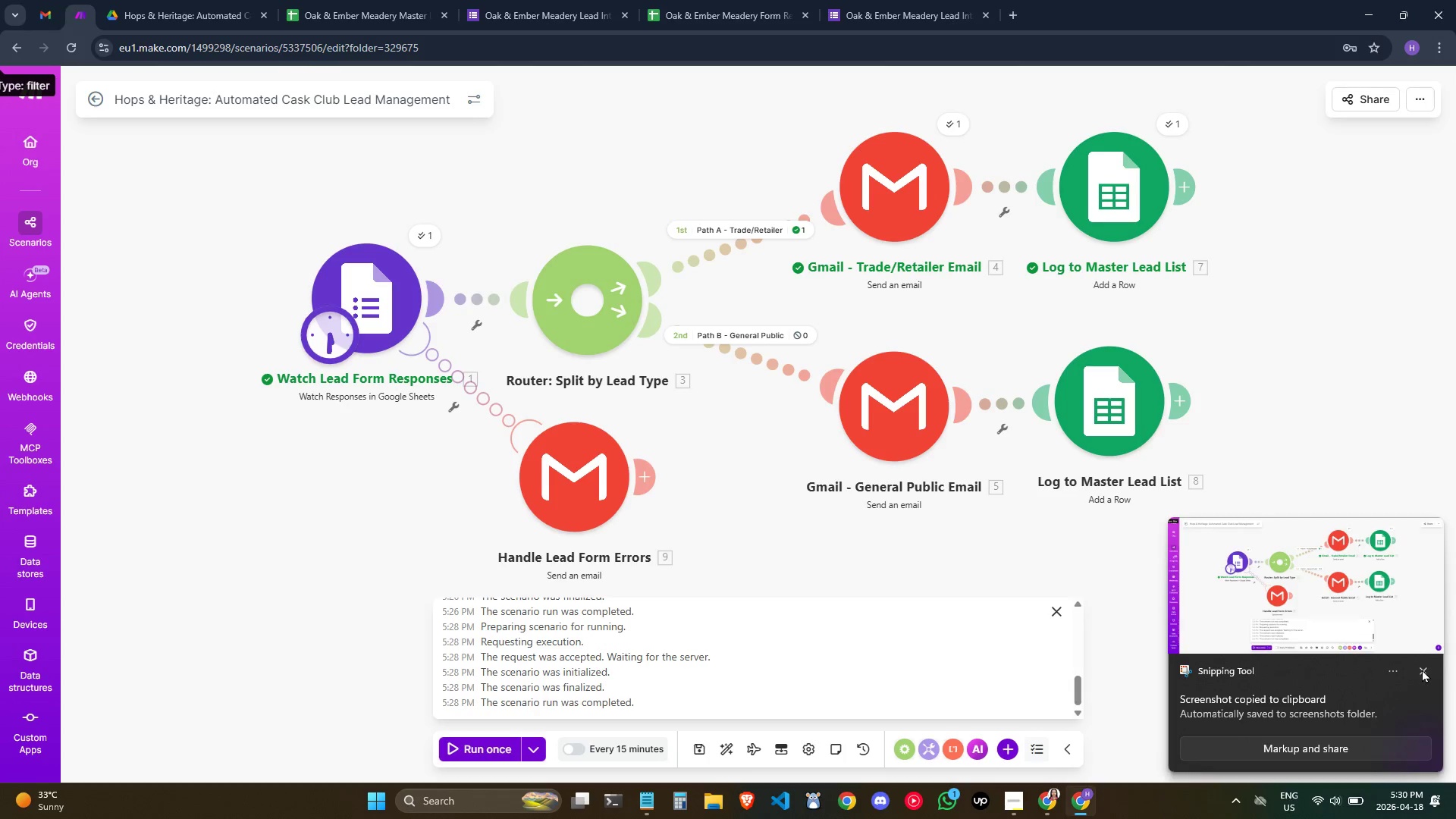 
double_click([1206, 613])
 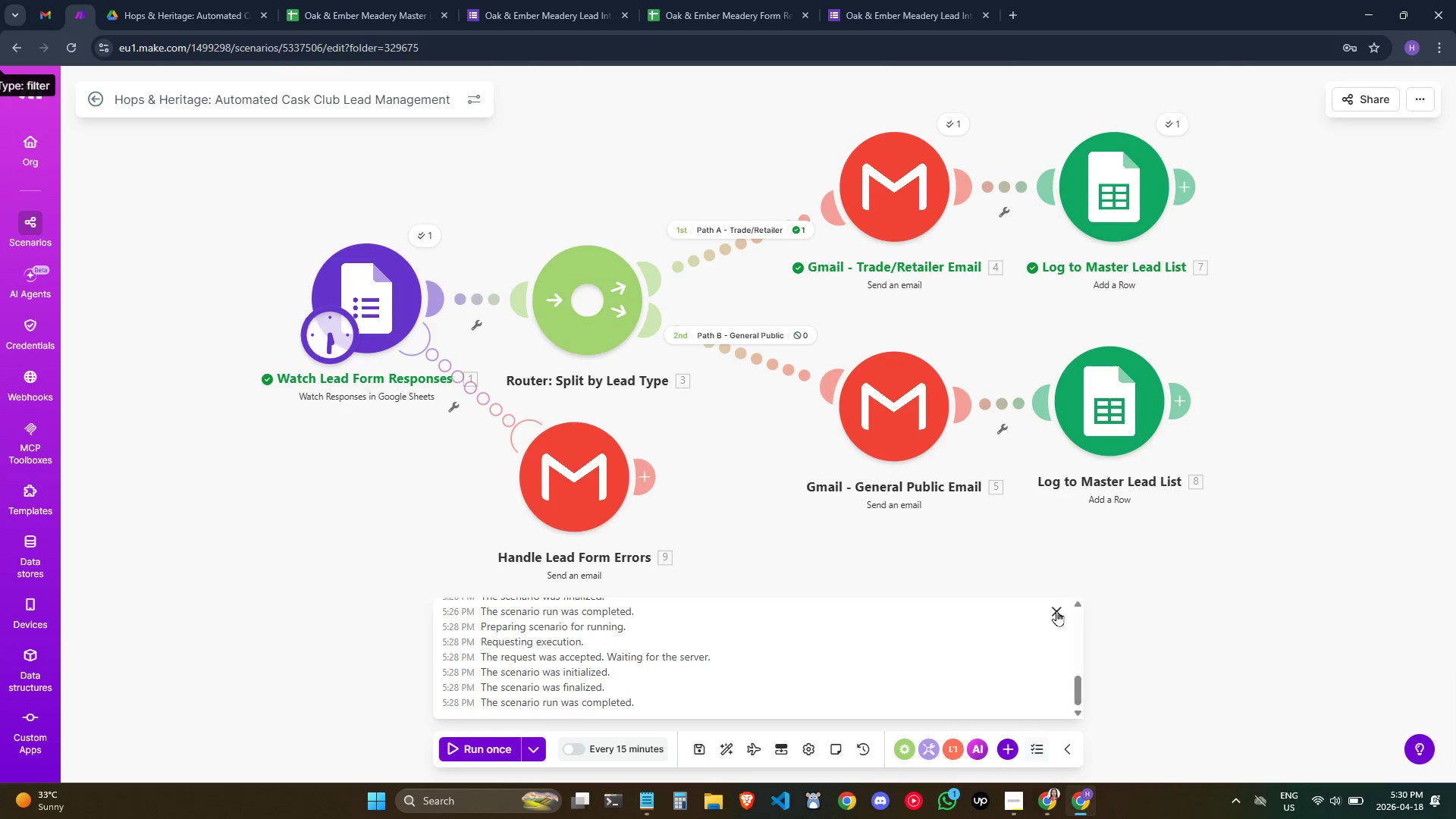 
left_click([1056, 610])
 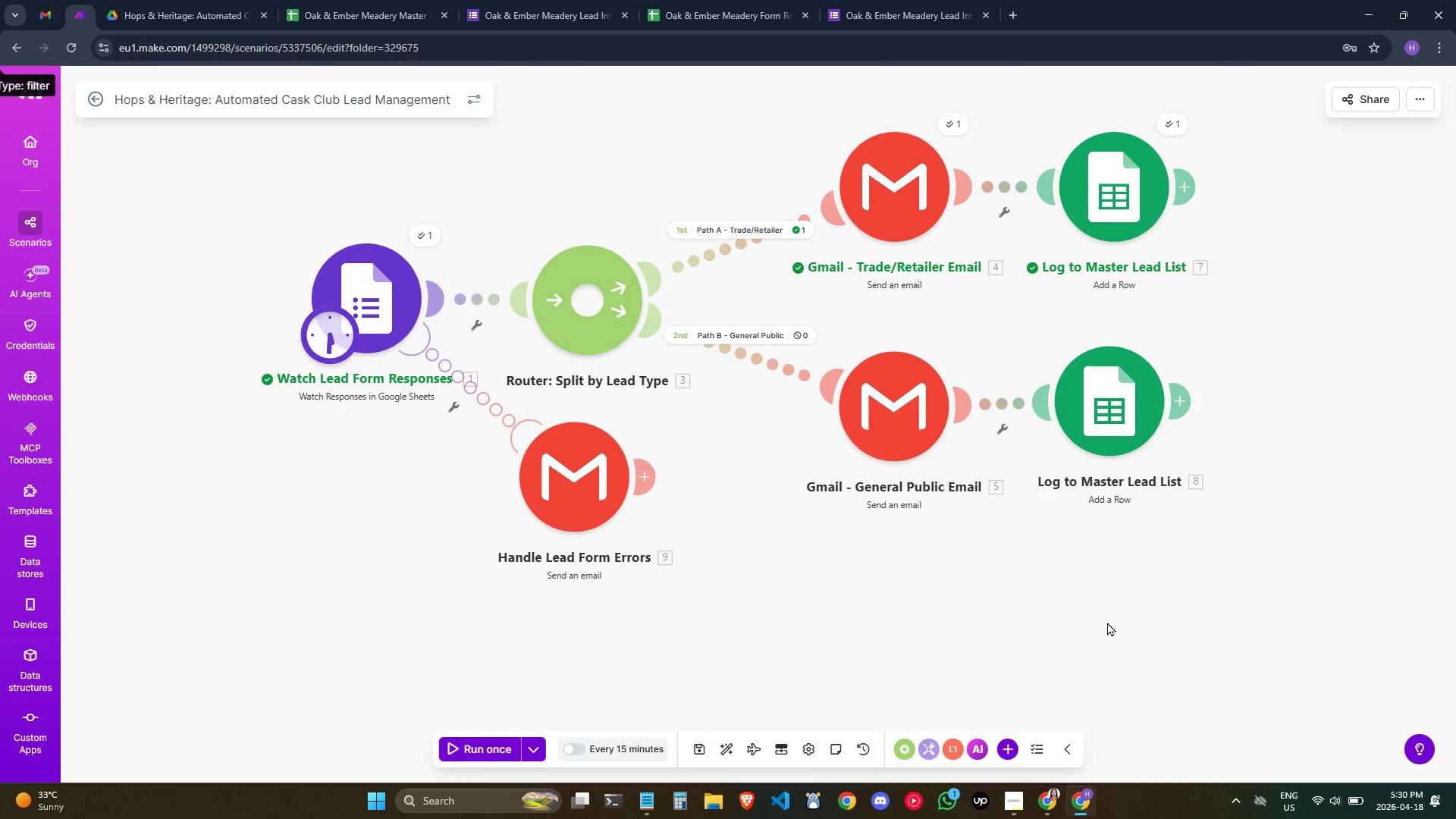 
left_click([1106, 620])
 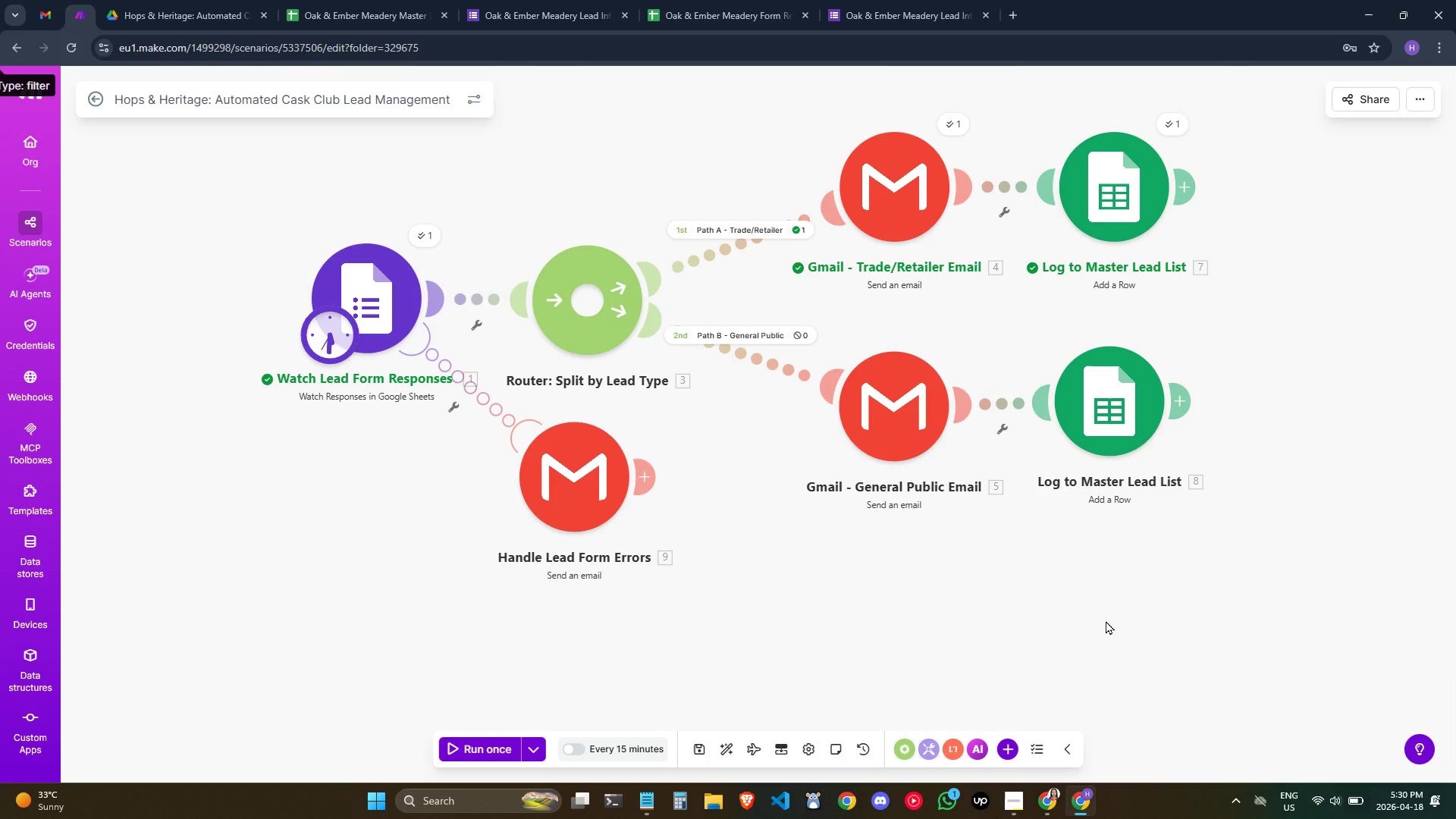 
wait(5.92)
 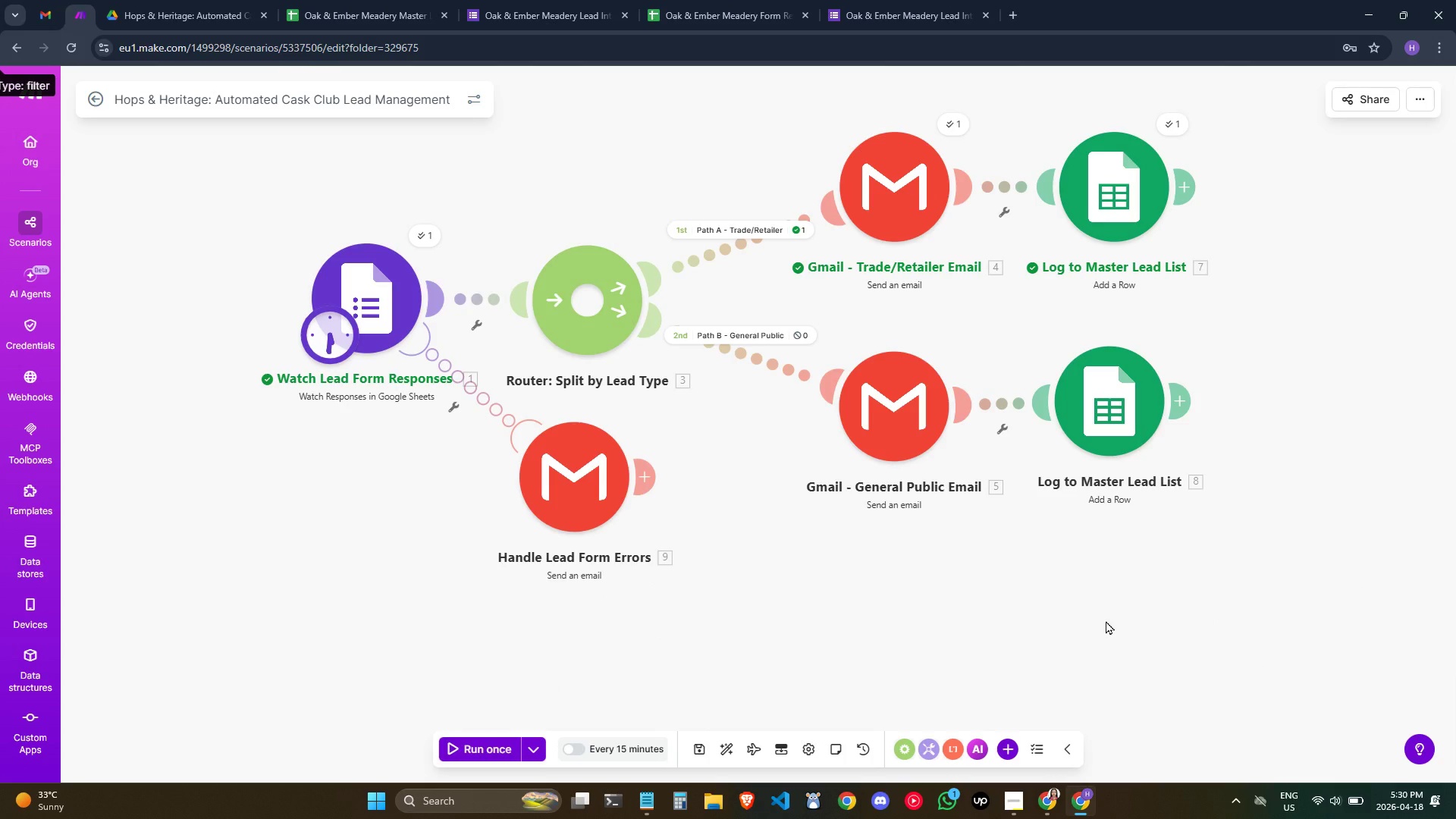 
left_click([347, 0])
 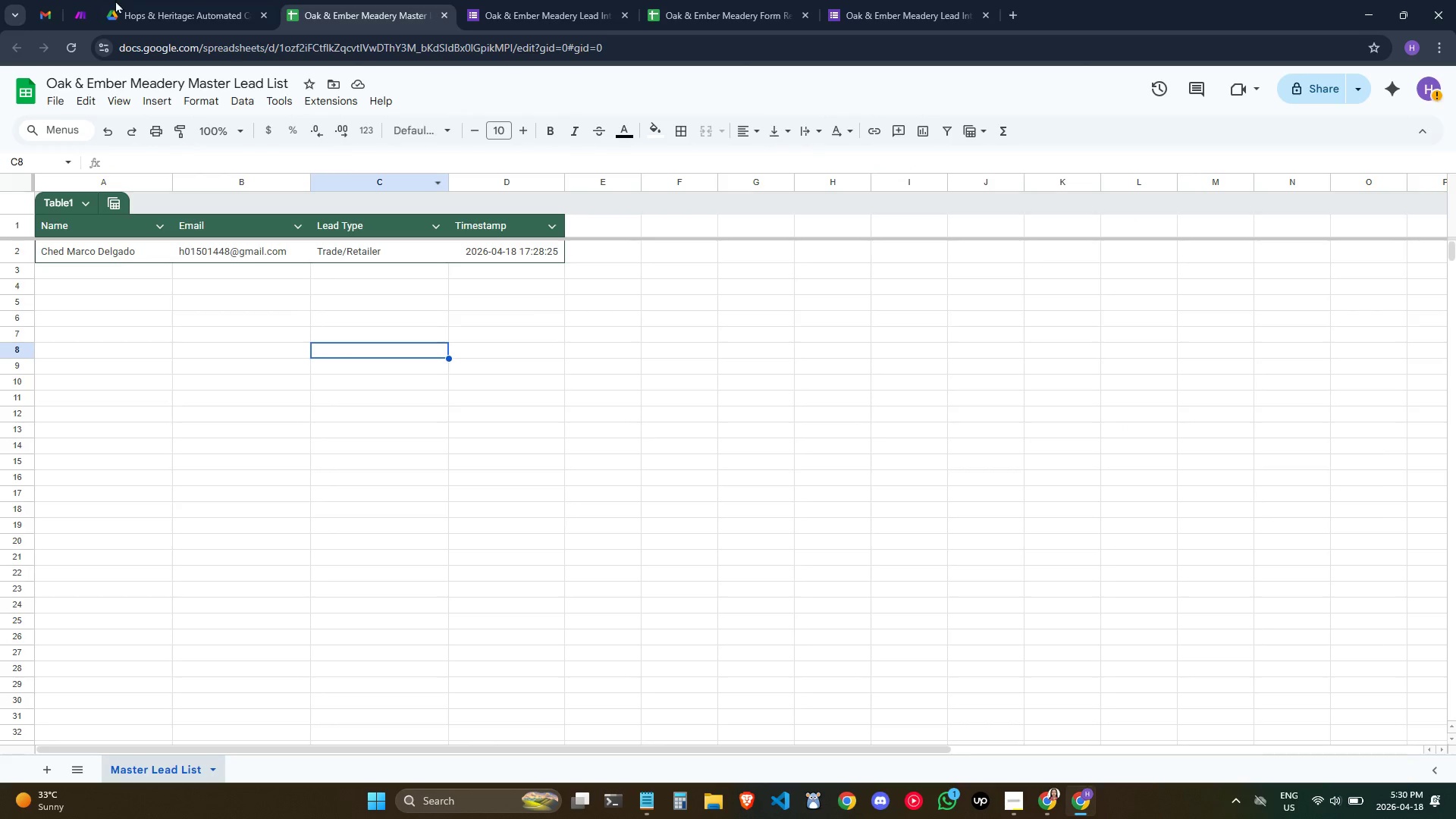 
left_click([144, 0])
 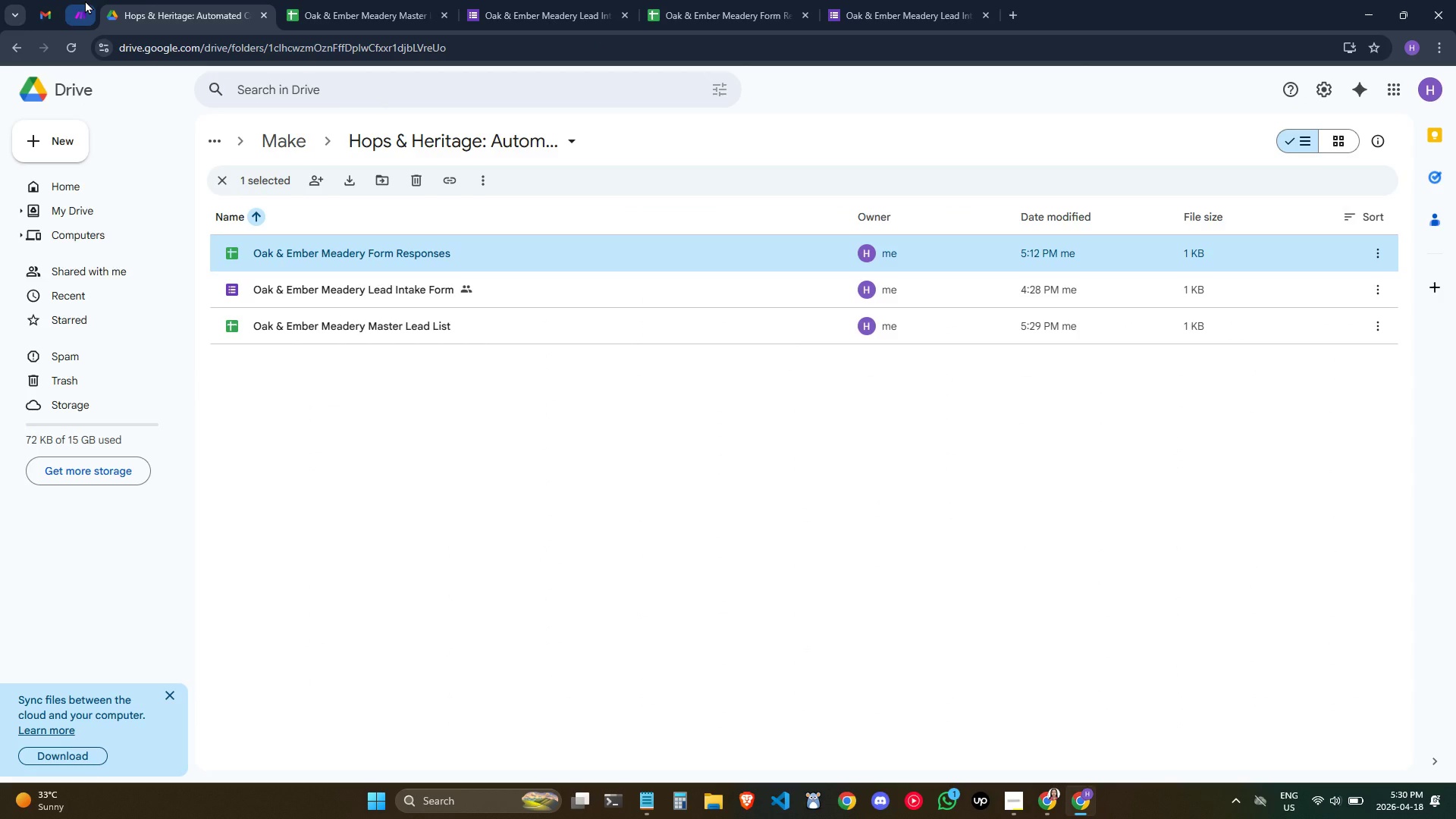 
left_click([85, 0])
 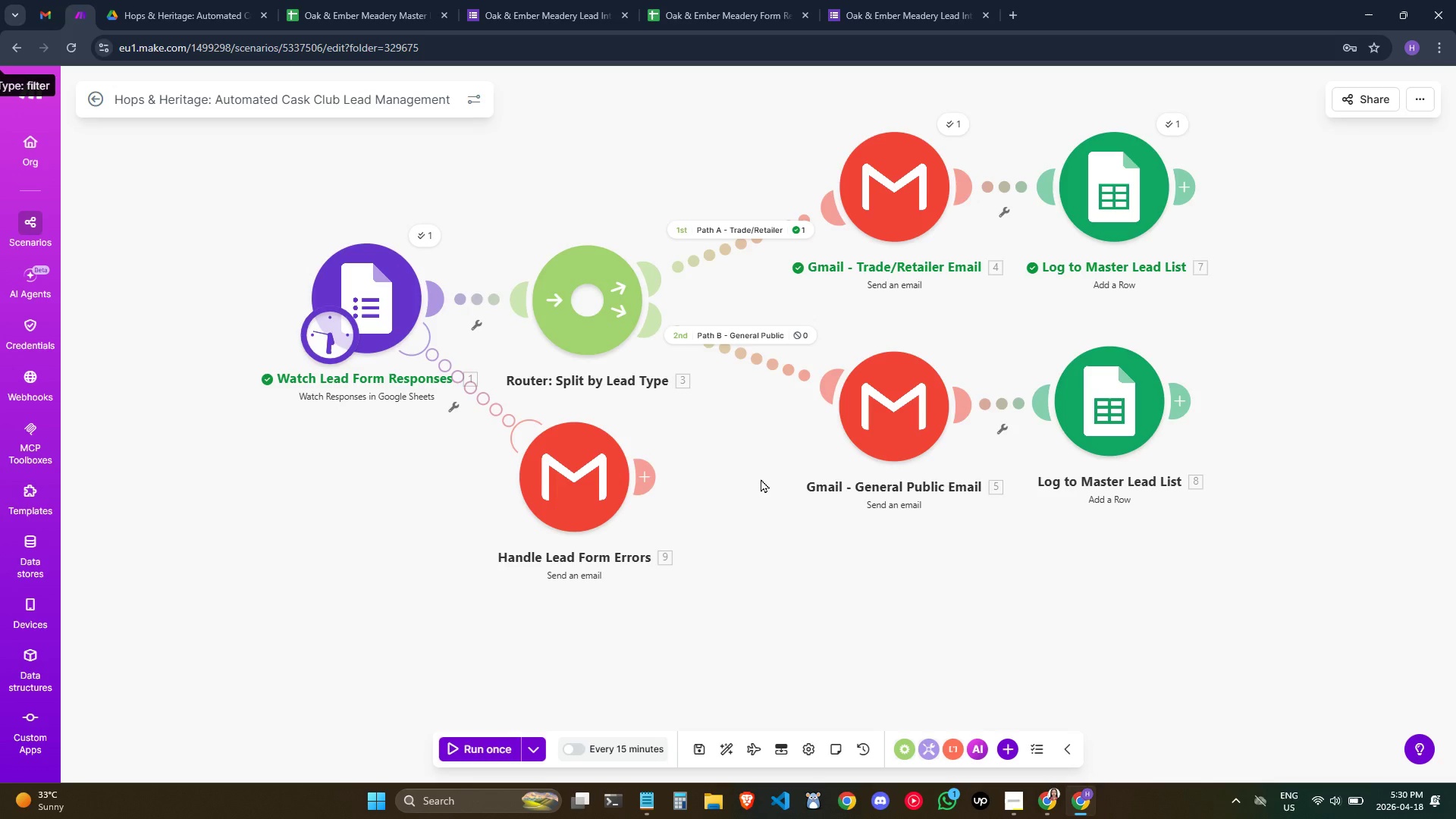 
wait(12.5)
 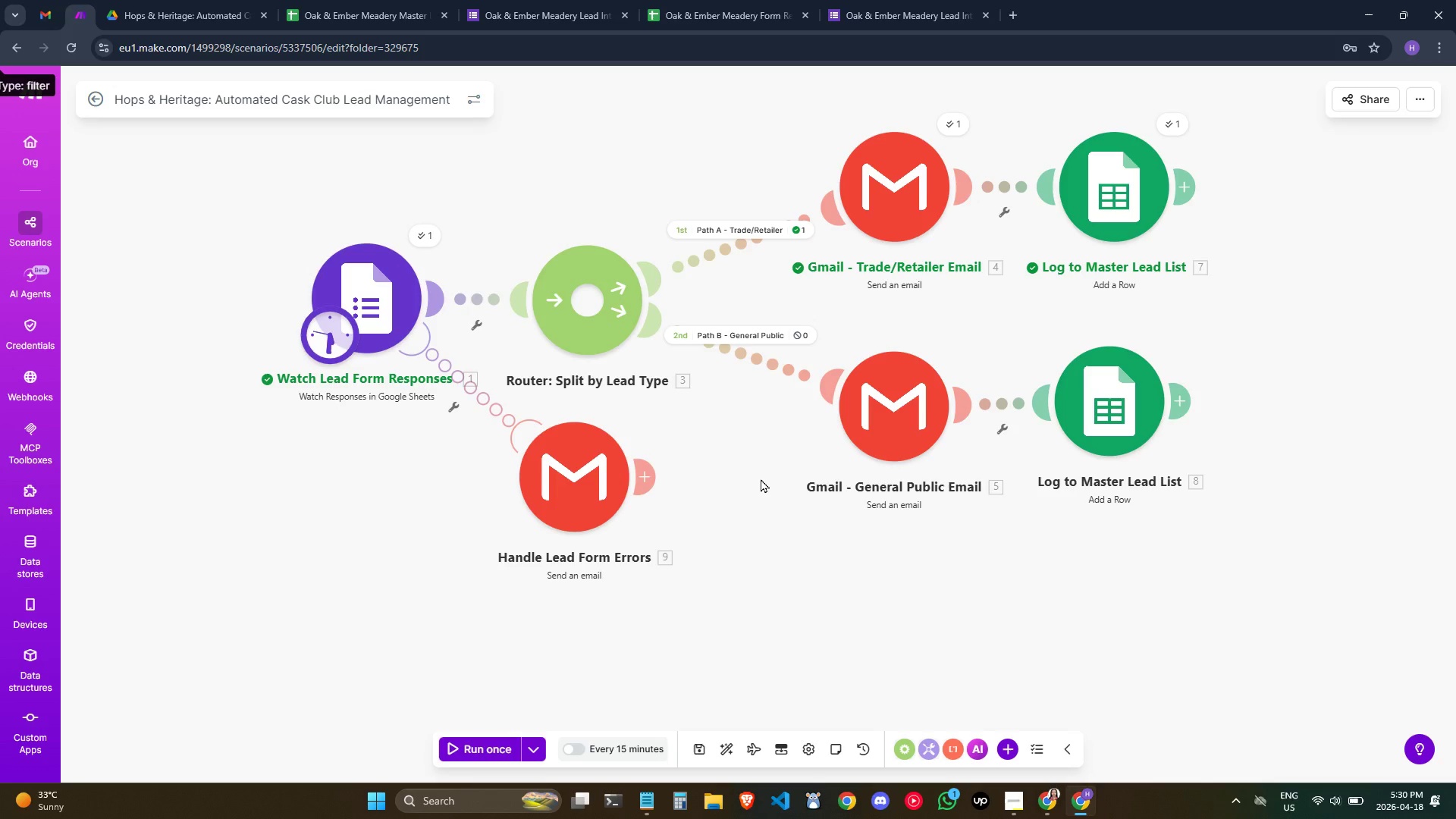 
left_click([1008, 799])